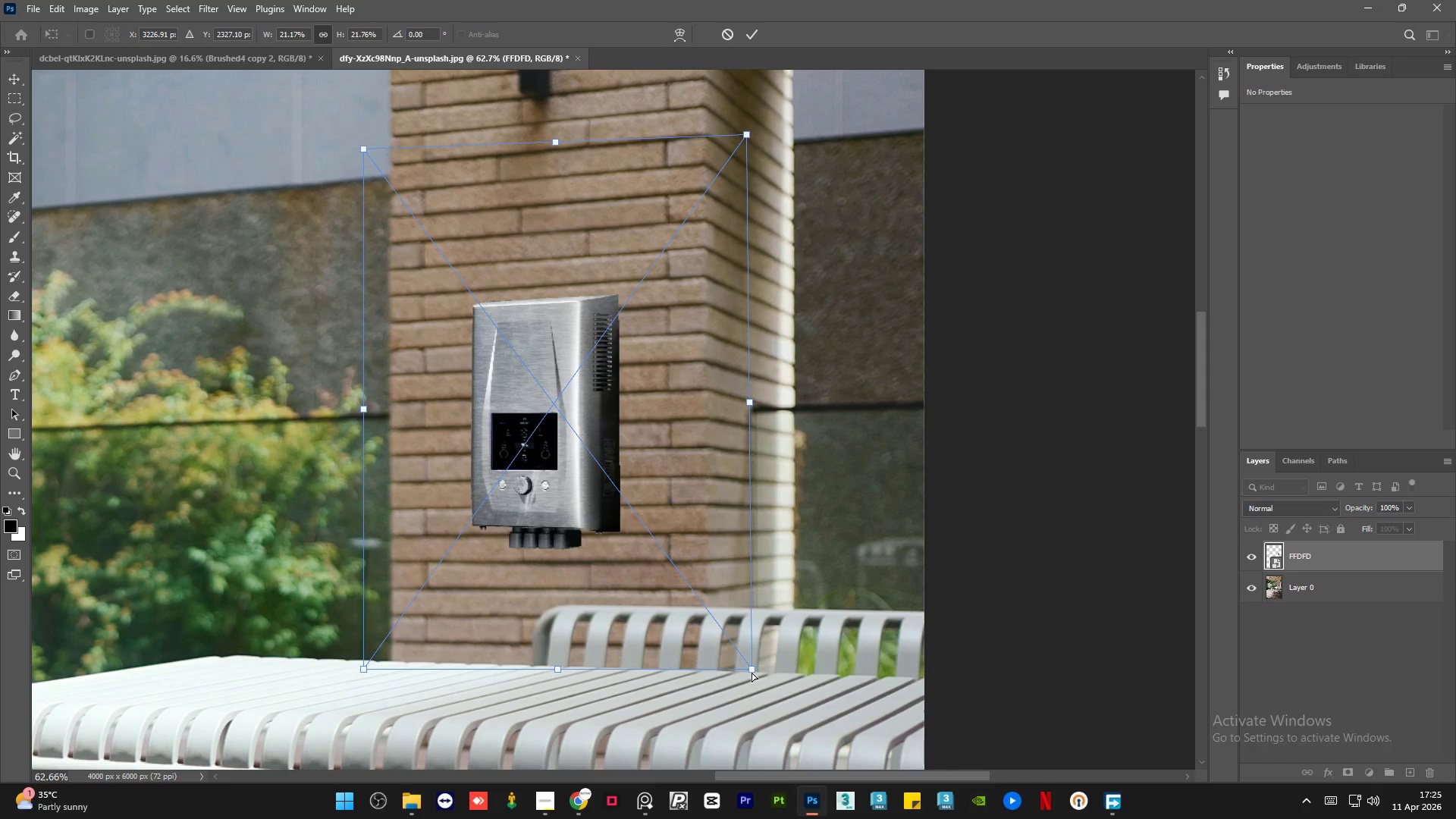 
left_click_drag(start_coordinate=[753, 670], to_coordinate=[745, 648])
 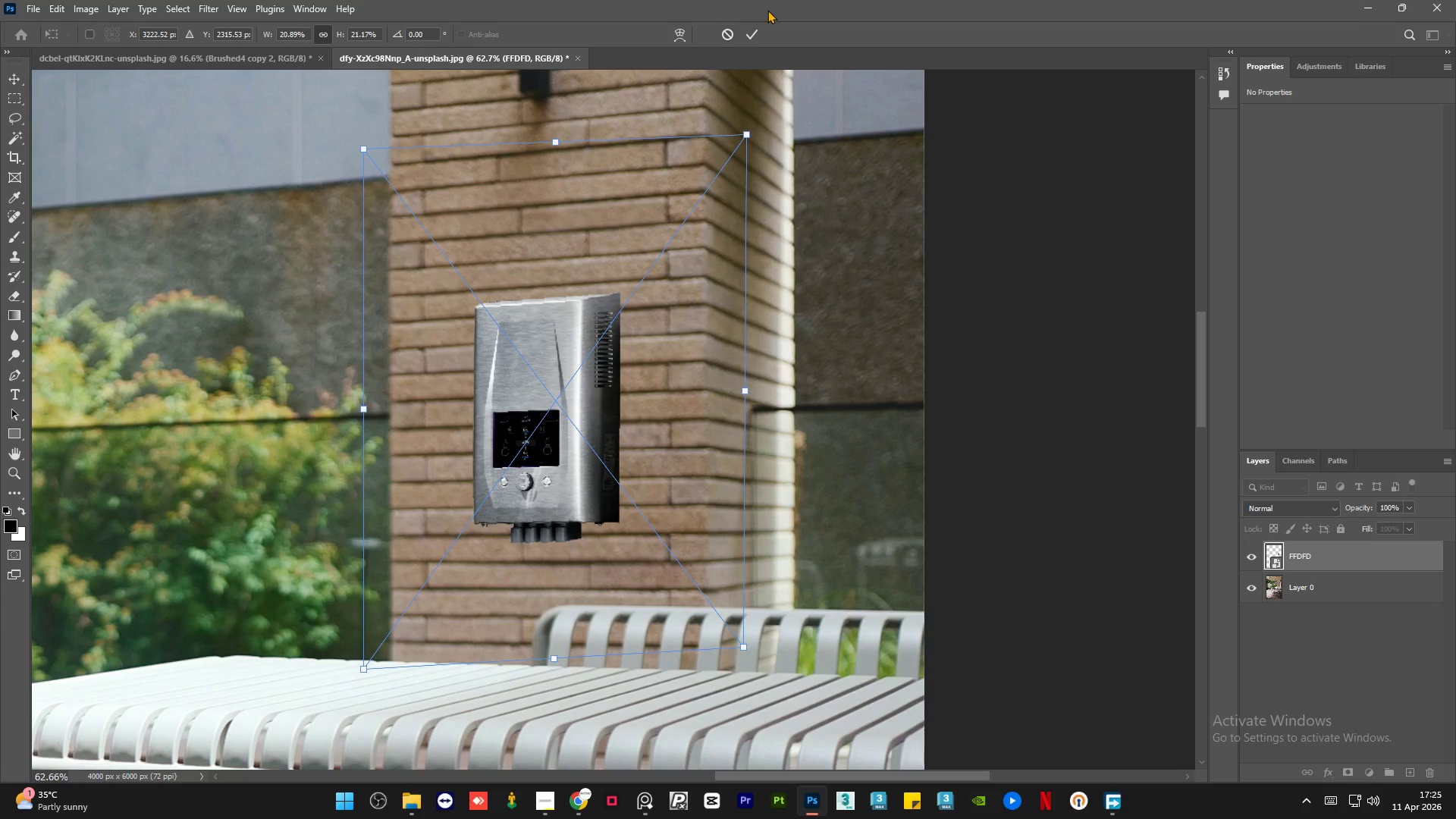 
left_click([755, 32])
 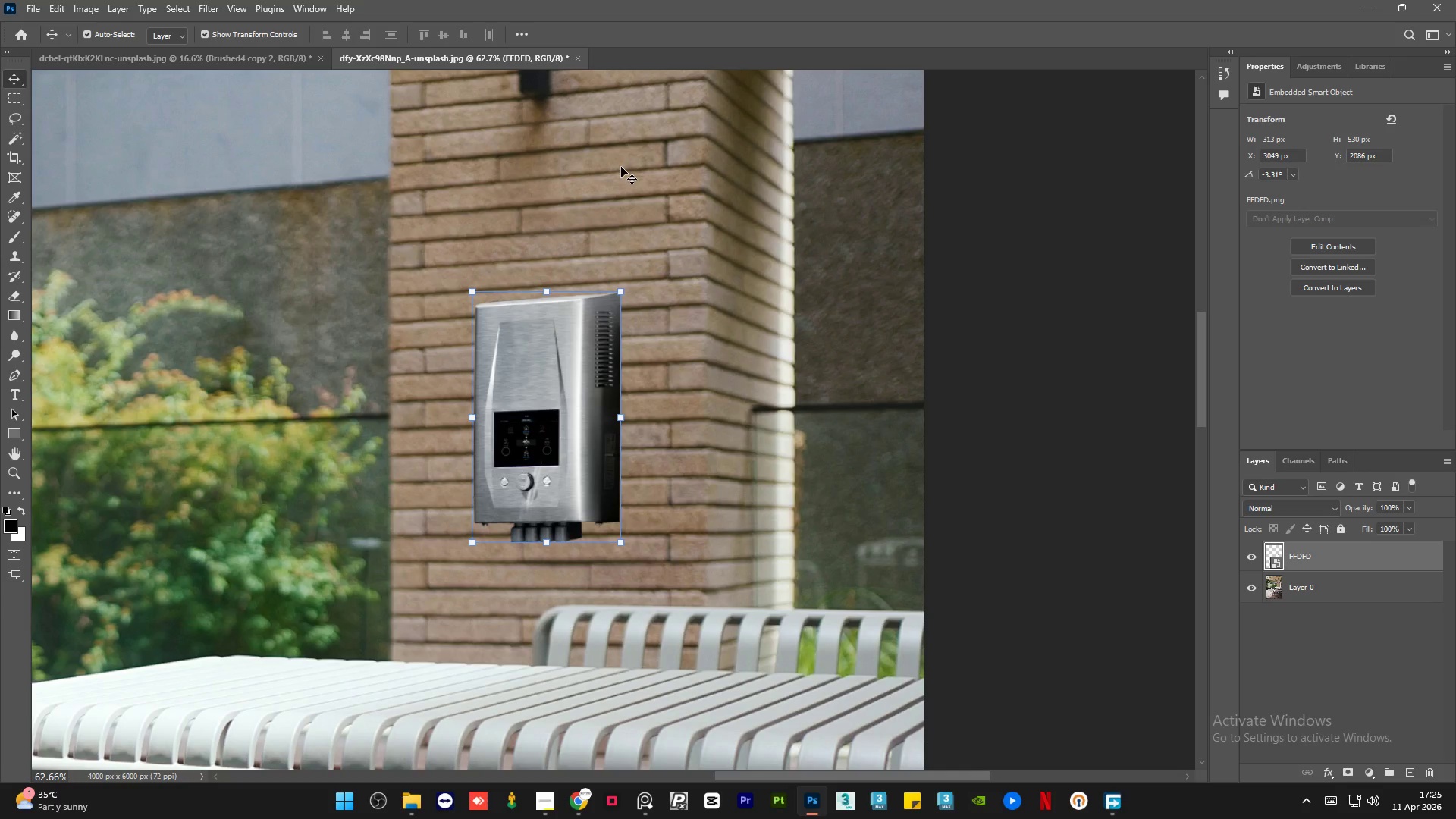 
left_click([673, 242])
 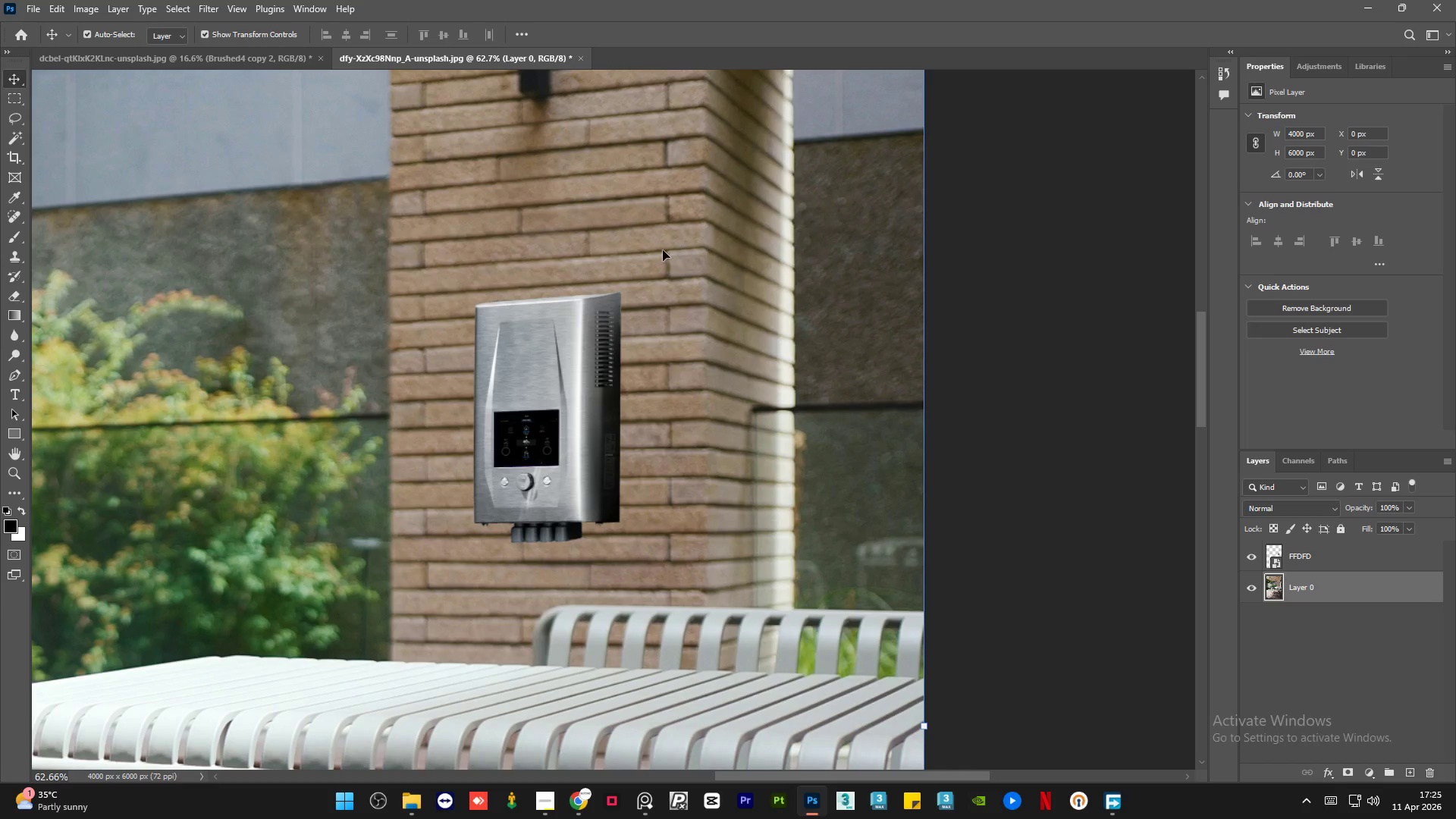 
hold_key(key=AltLeft, duration=0.83)
 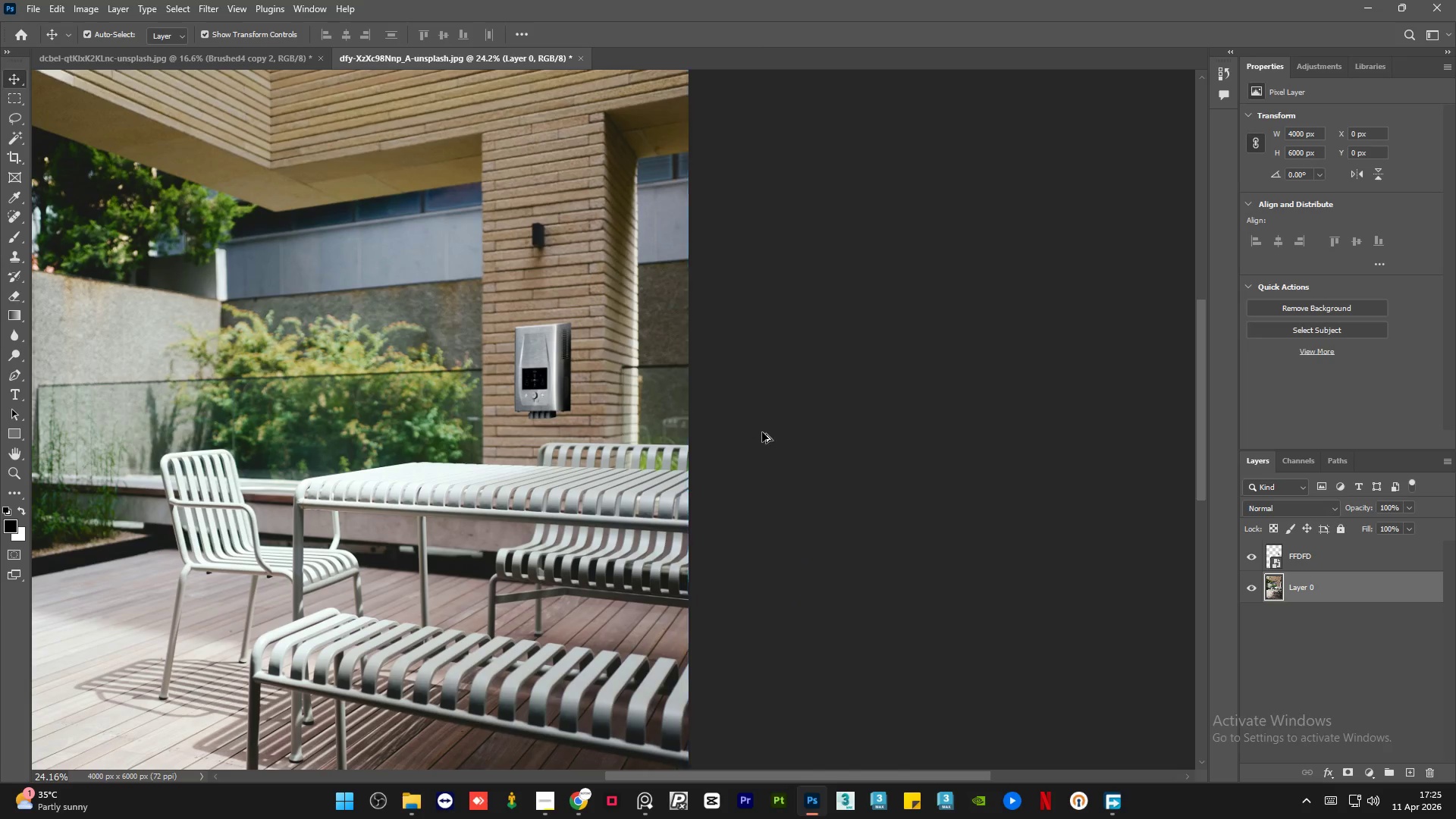 
hold_key(key=AltLeft, duration=0.34)
 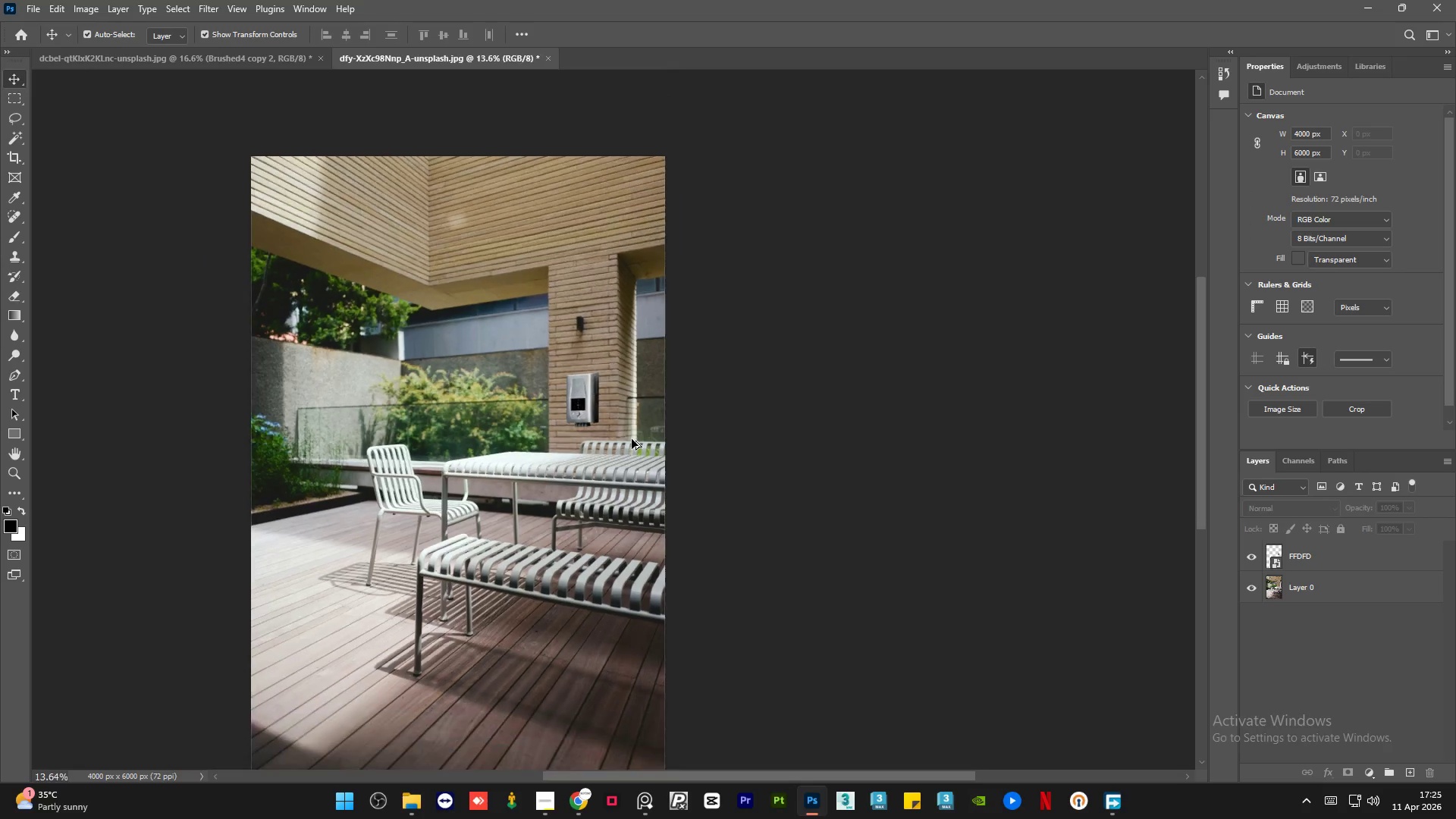 
scroll: coordinate [539, 344], scroll_direction: down, amount: 10.0
 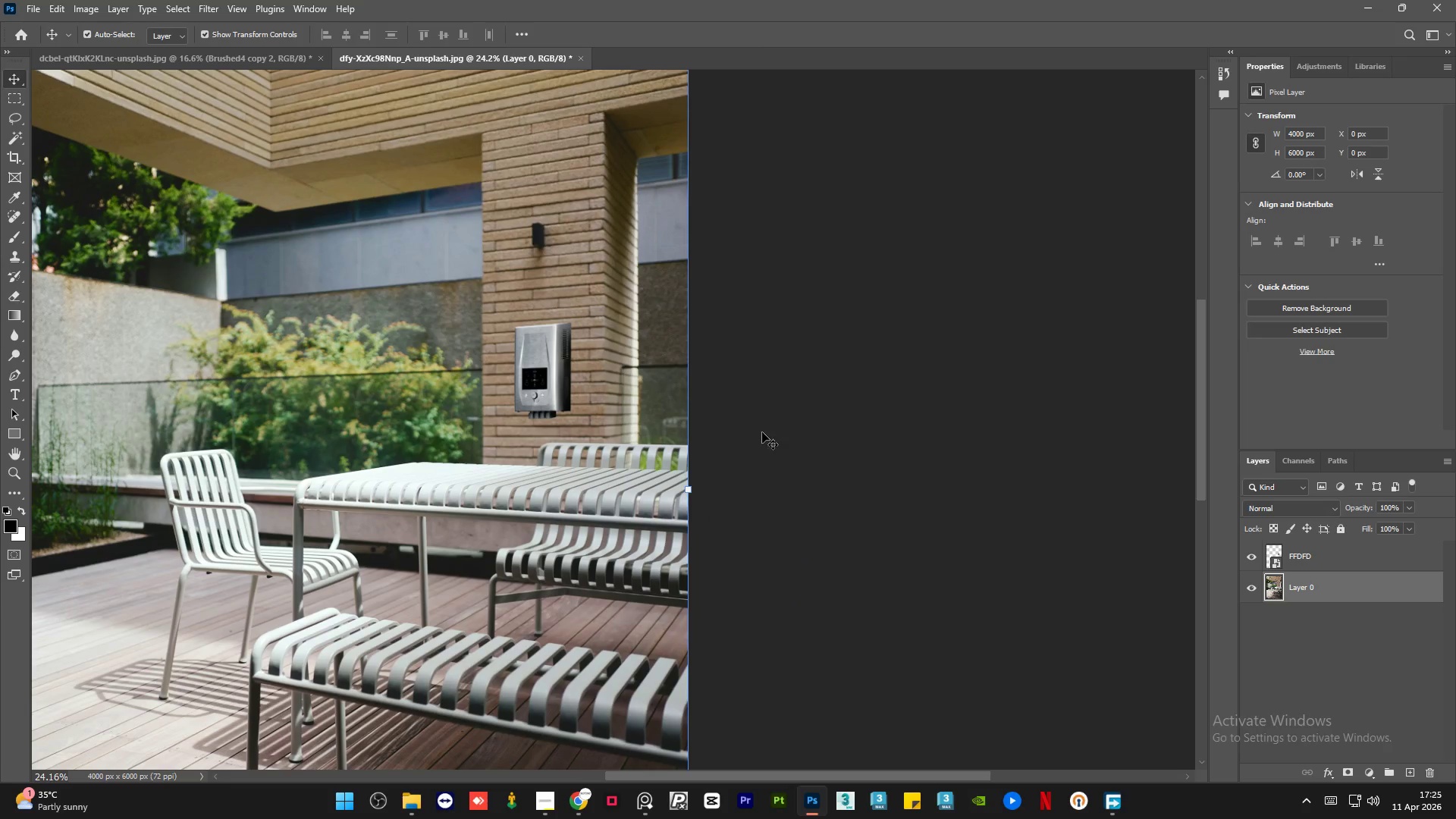 
left_click([762, 432])
 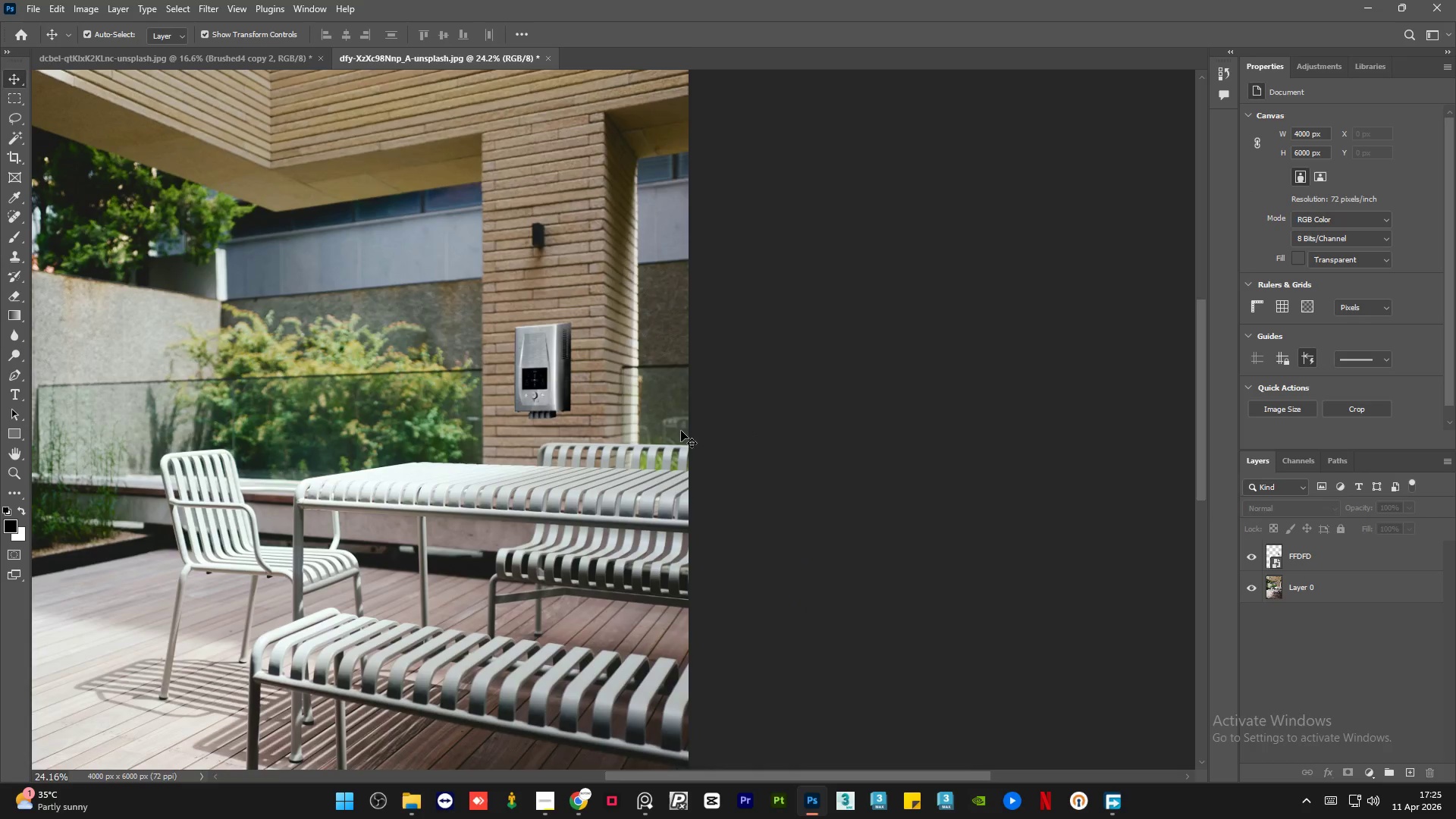 
hold_key(key=AltLeft, duration=0.81)
scroll: coordinate [632, 439], scroll_direction: down, amount: 6.0
 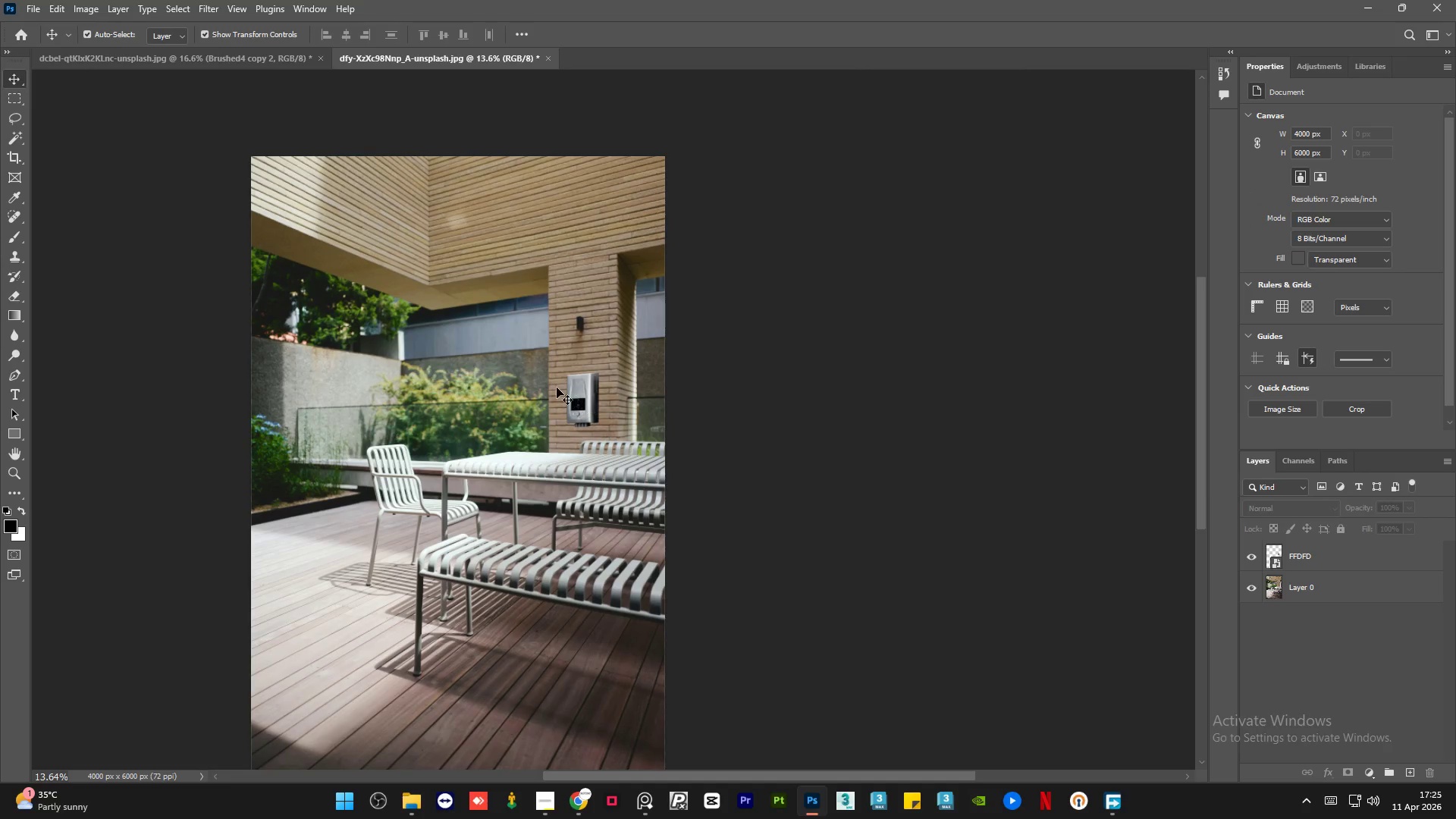 
hold_key(key=AltLeft, duration=0.89)
 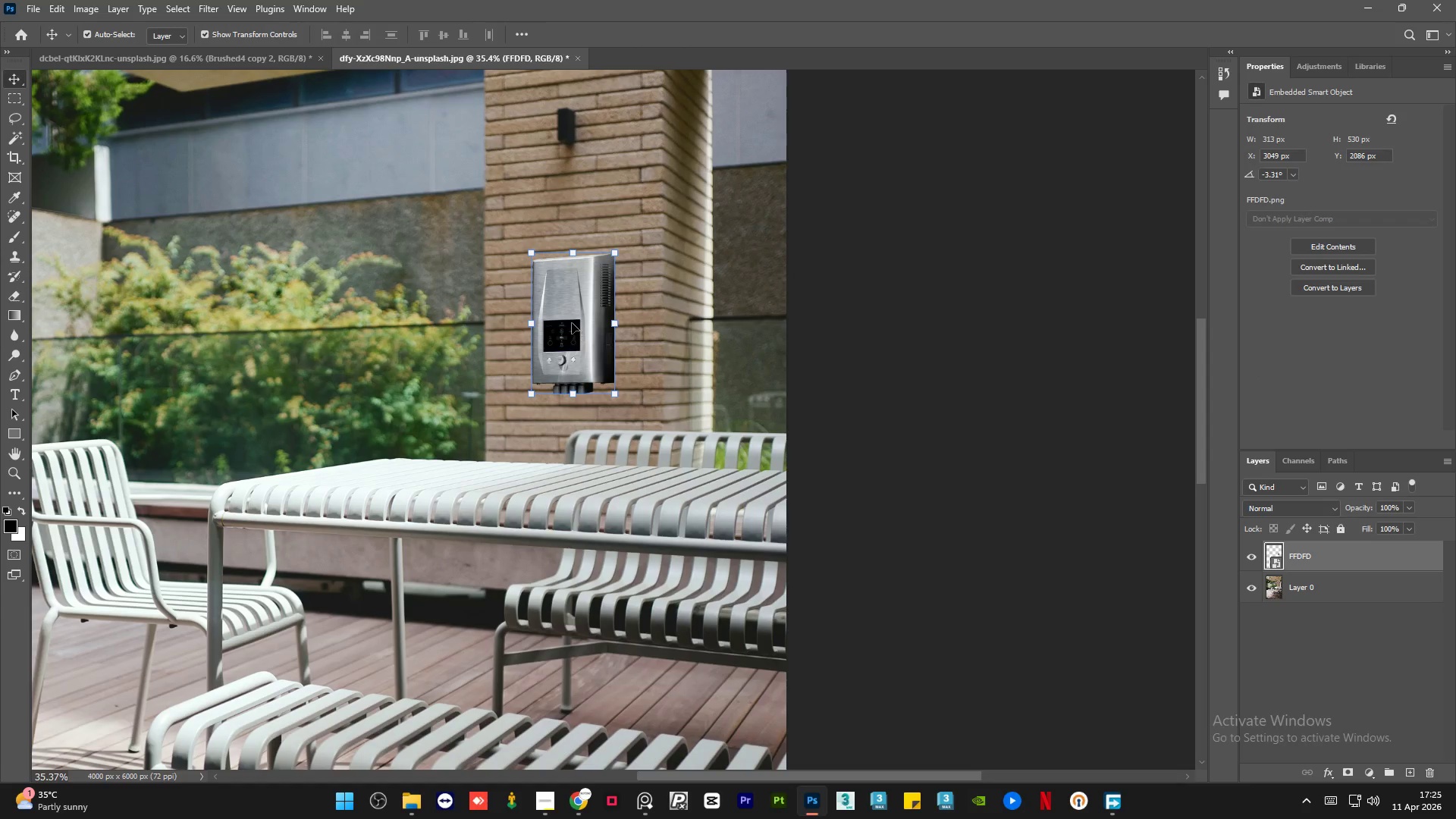 
scroll: coordinate [557, 388], scroll_direction: down, amount: 4.0
 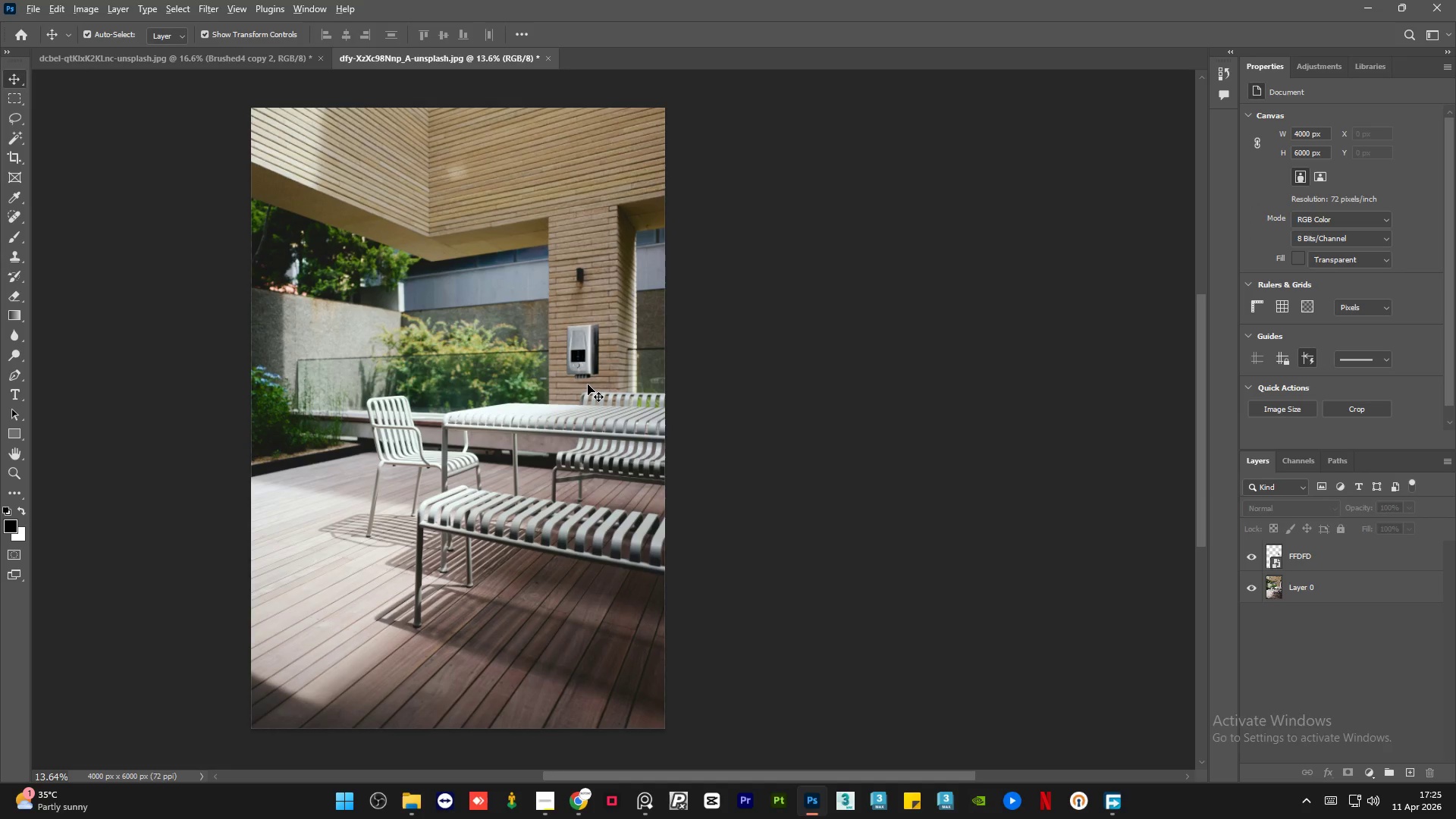 
left_click([571, 323])
 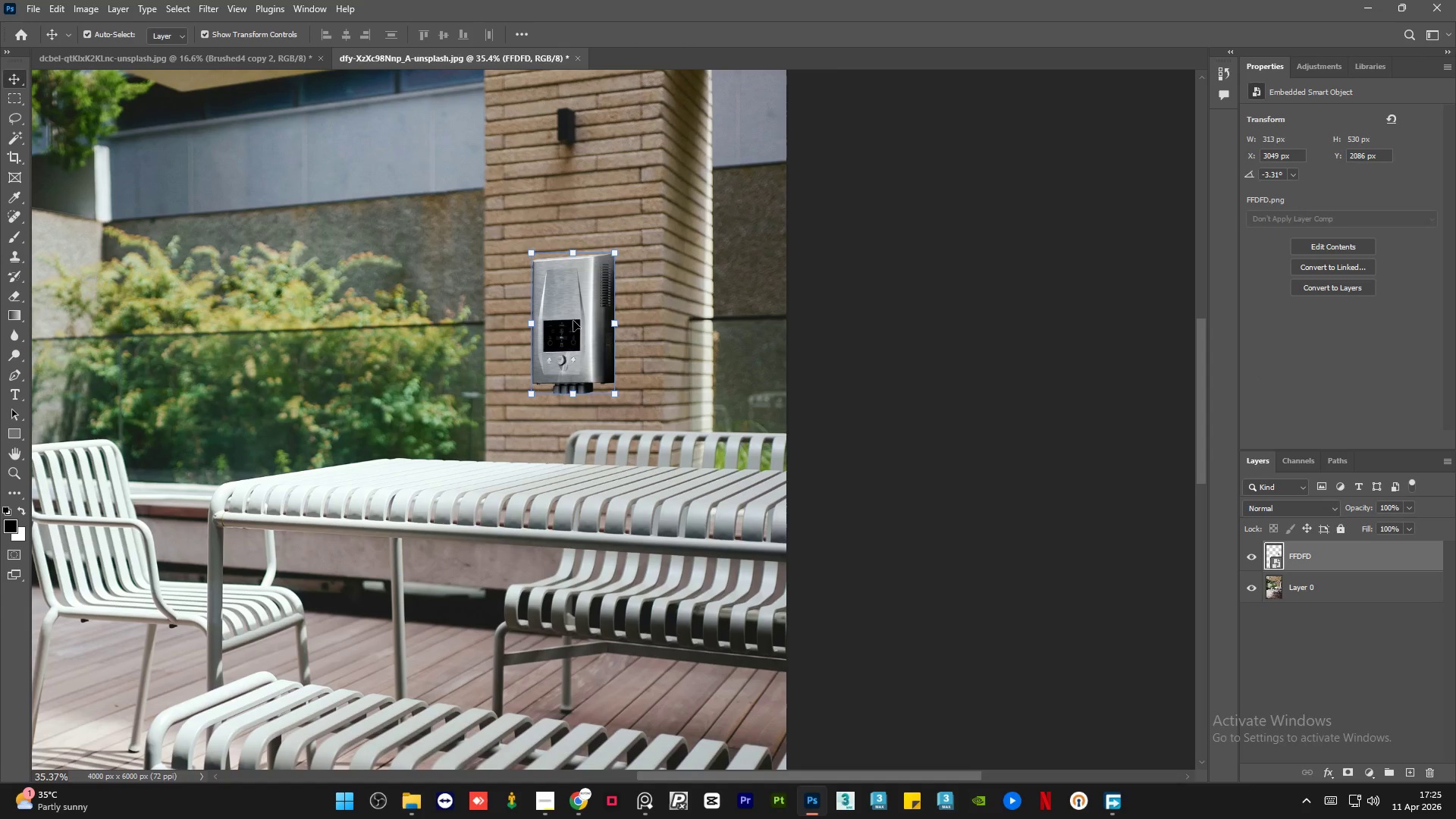 
scroll: coordinate [589, 344], scroll_direction: up, amount: 10.0
 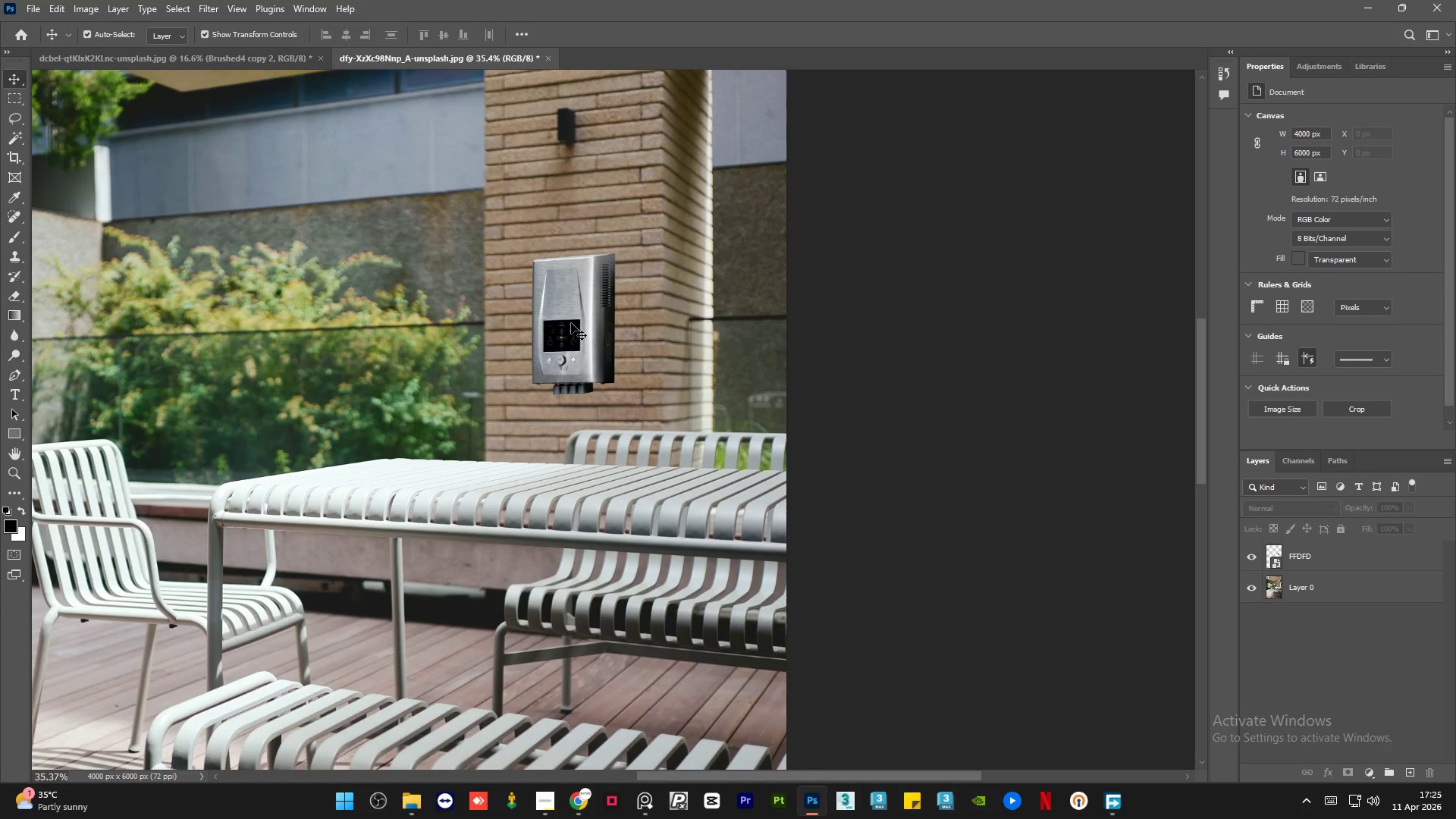 
hold_key(key=AltLeft, duration=0.64)
scroll: coordinate [579, 315], scroll_direction: up, amount: 6.0
 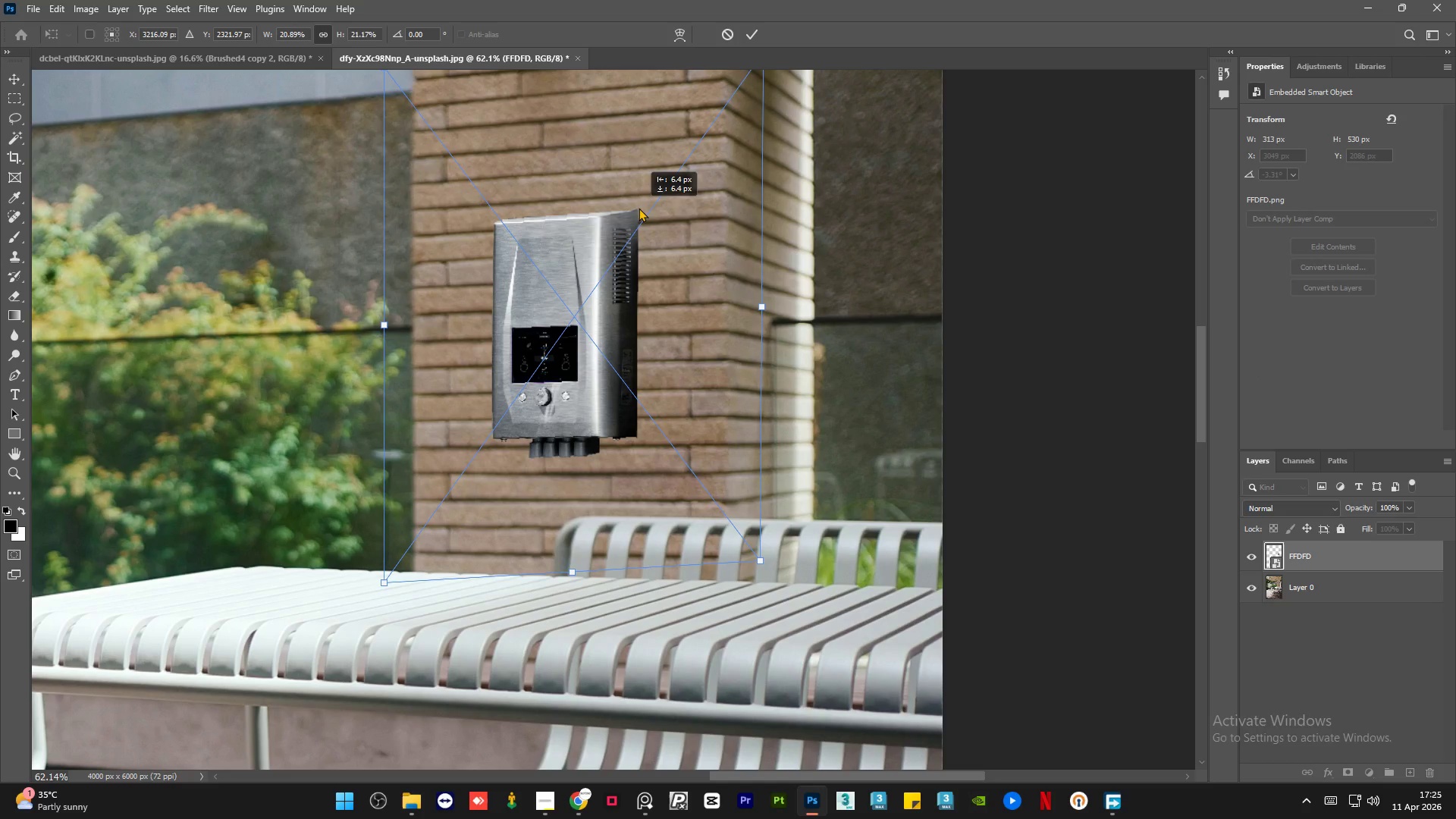 
key(Control+Z)
 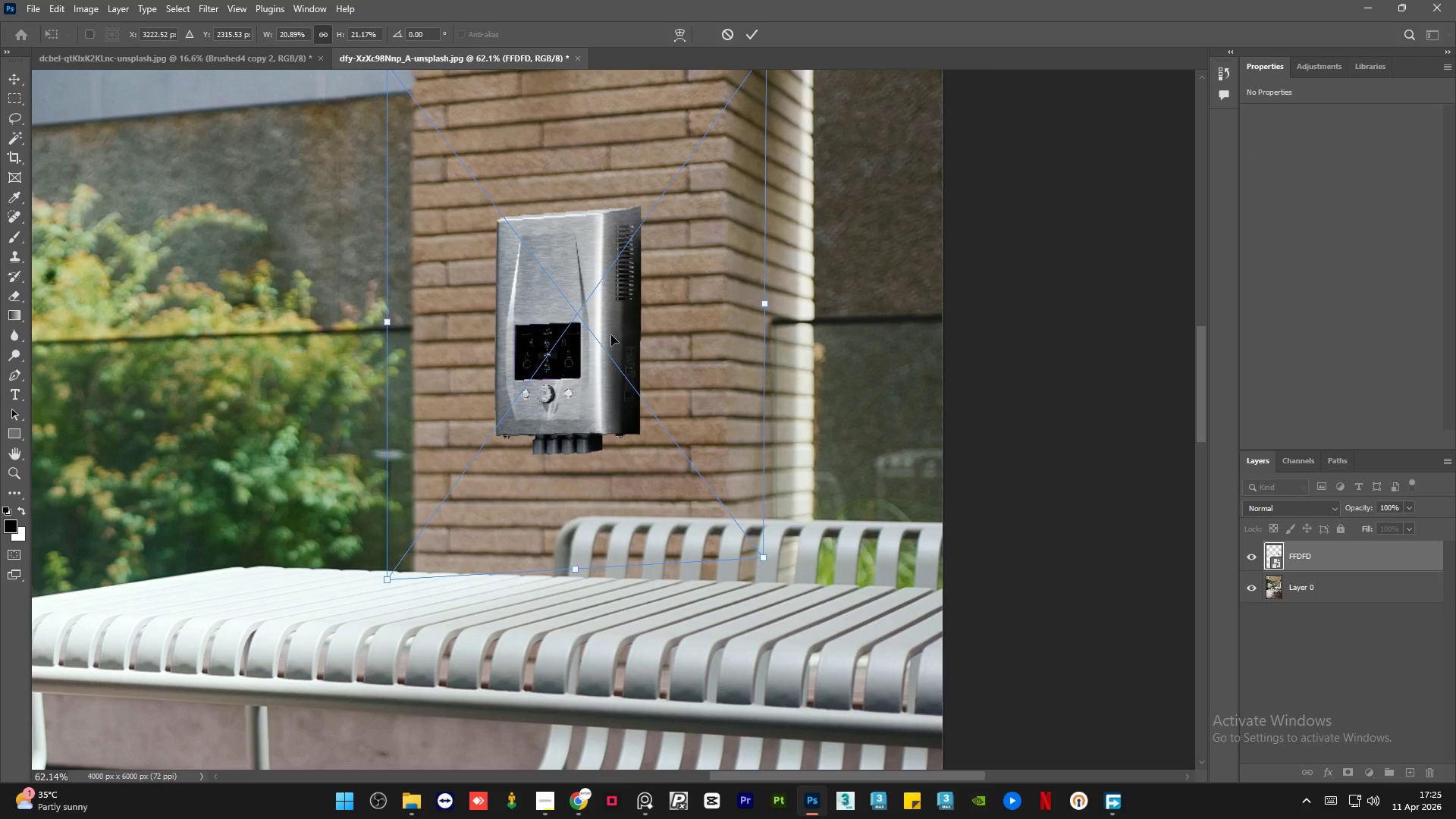 
key(Alt+AltLeft)
 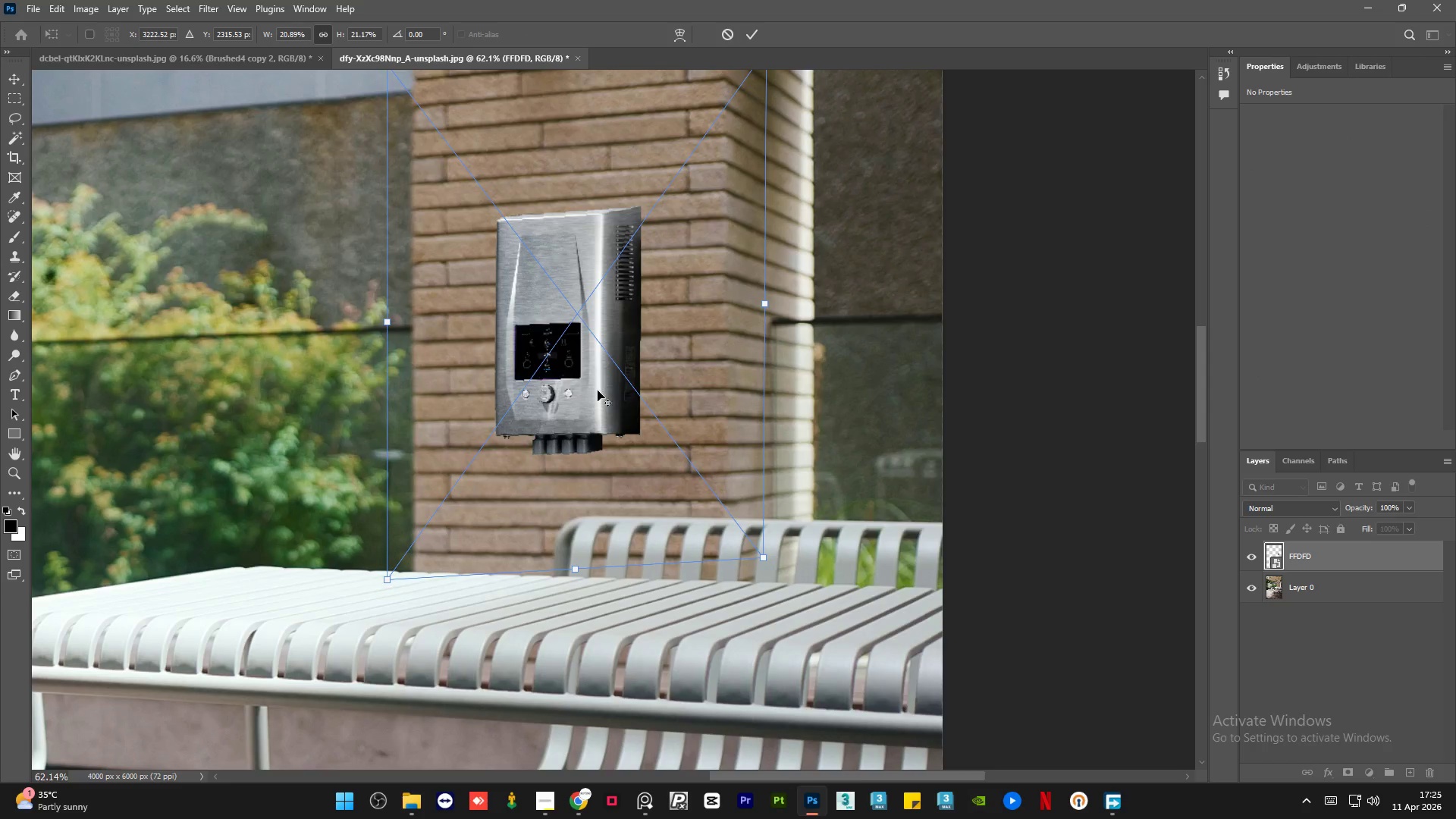 
scroll: coordinate [597, 381], scroll_direction: up, amount: 1.0
 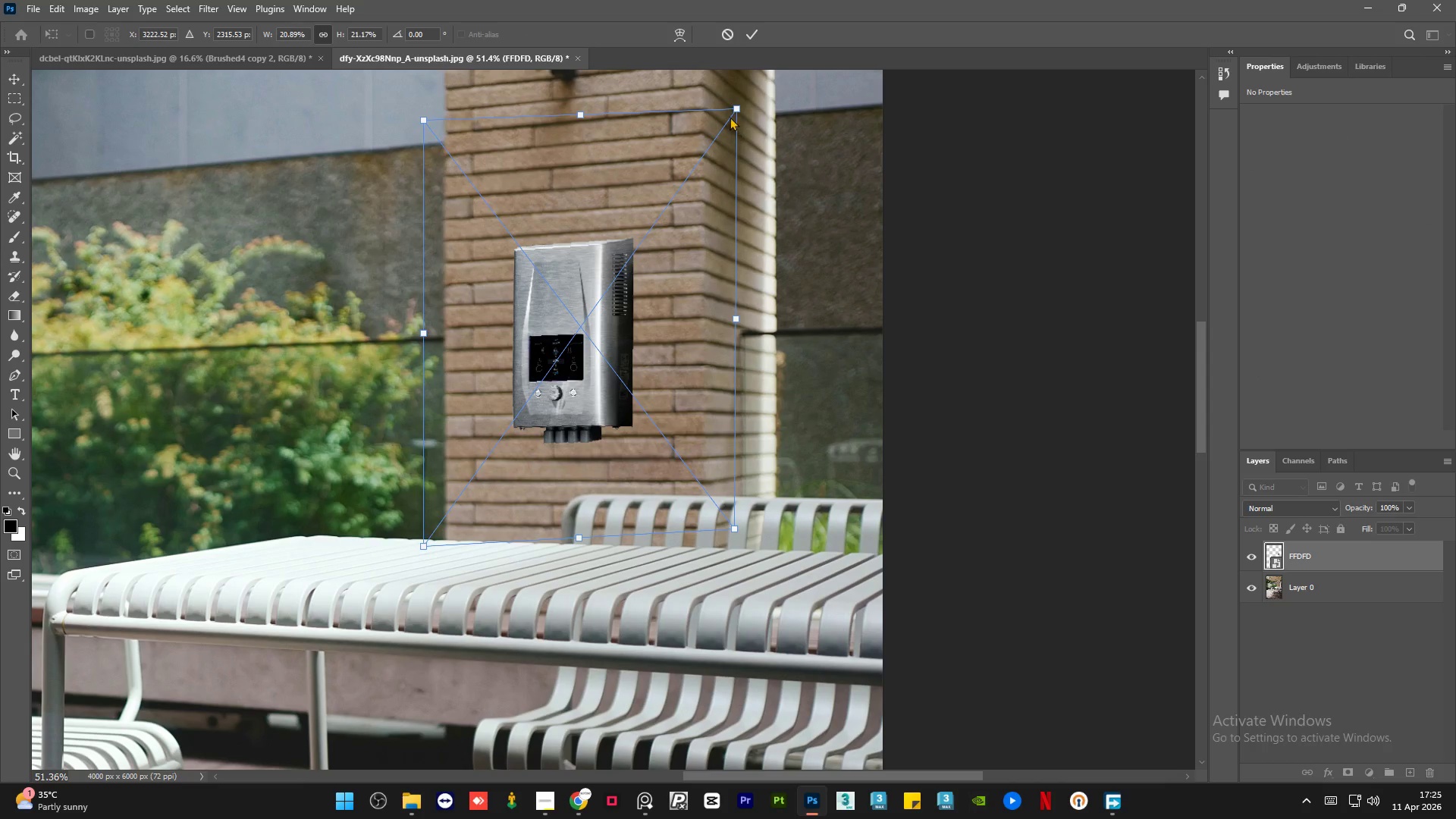 
left_click([736, 109])
 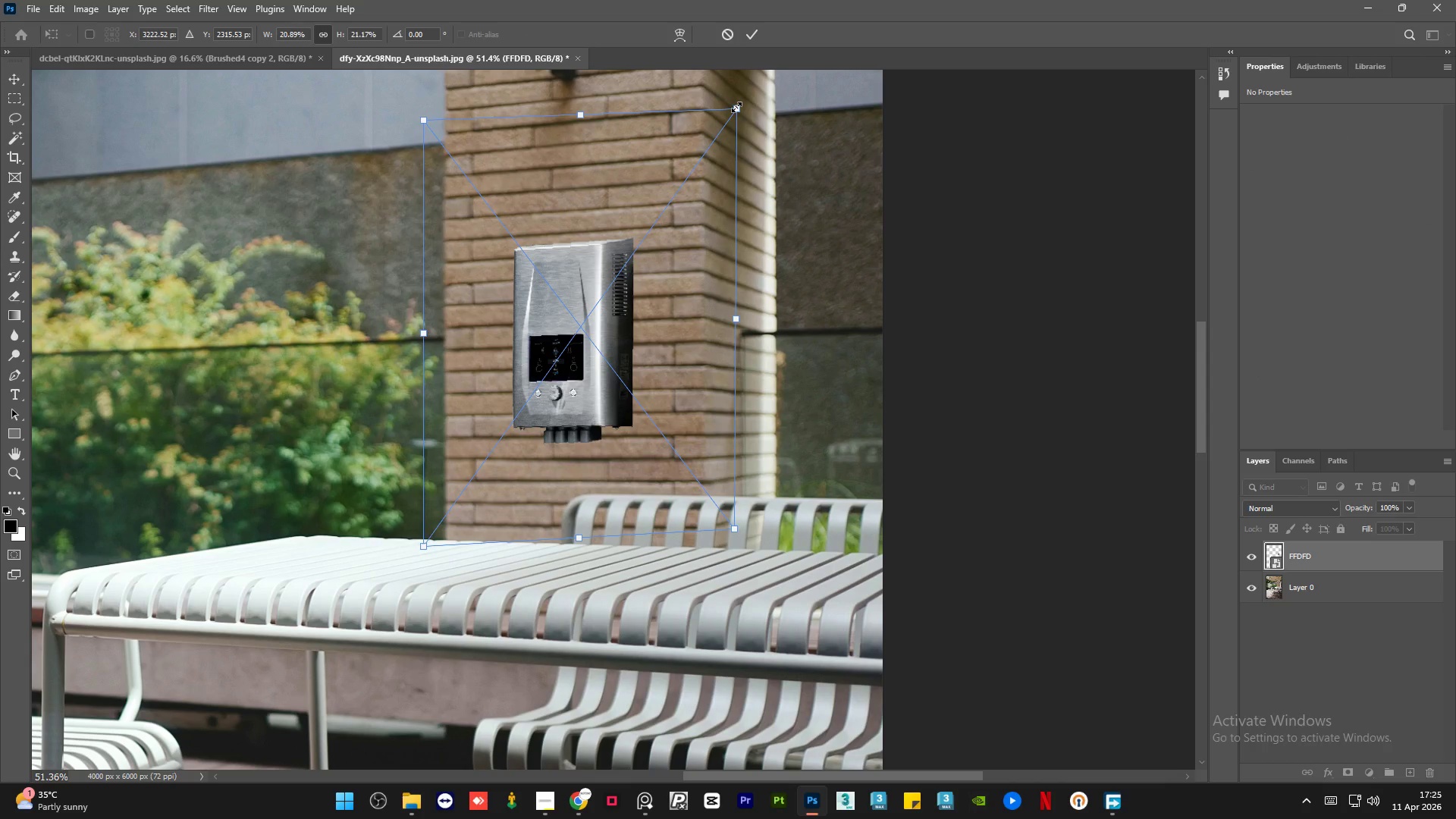 
left_click_drag(start_coordinate=[736, 107], to_coordinate=[734, 115])
 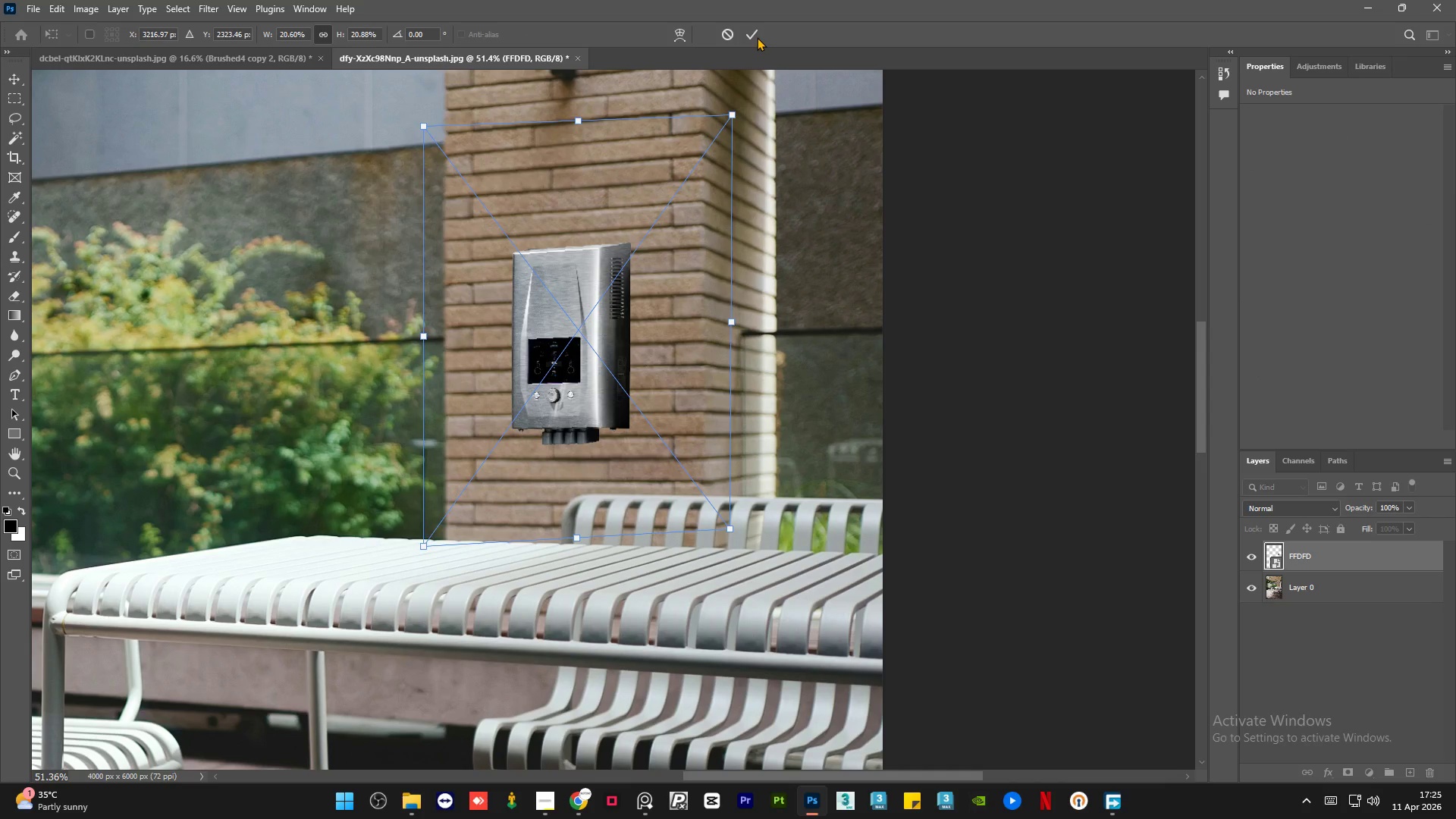 
left_click([752, 31])
 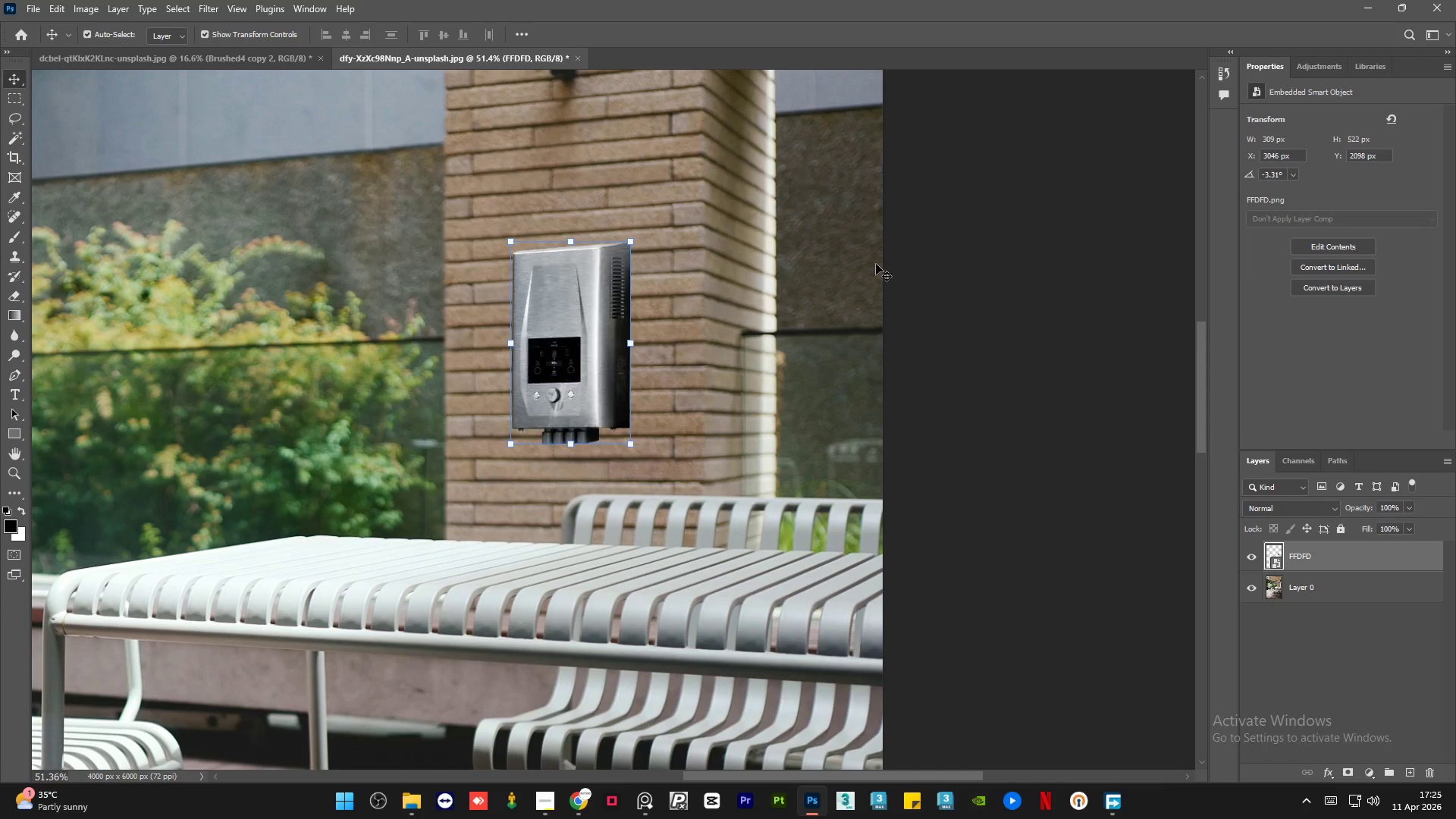 
left_click([908, 334])
 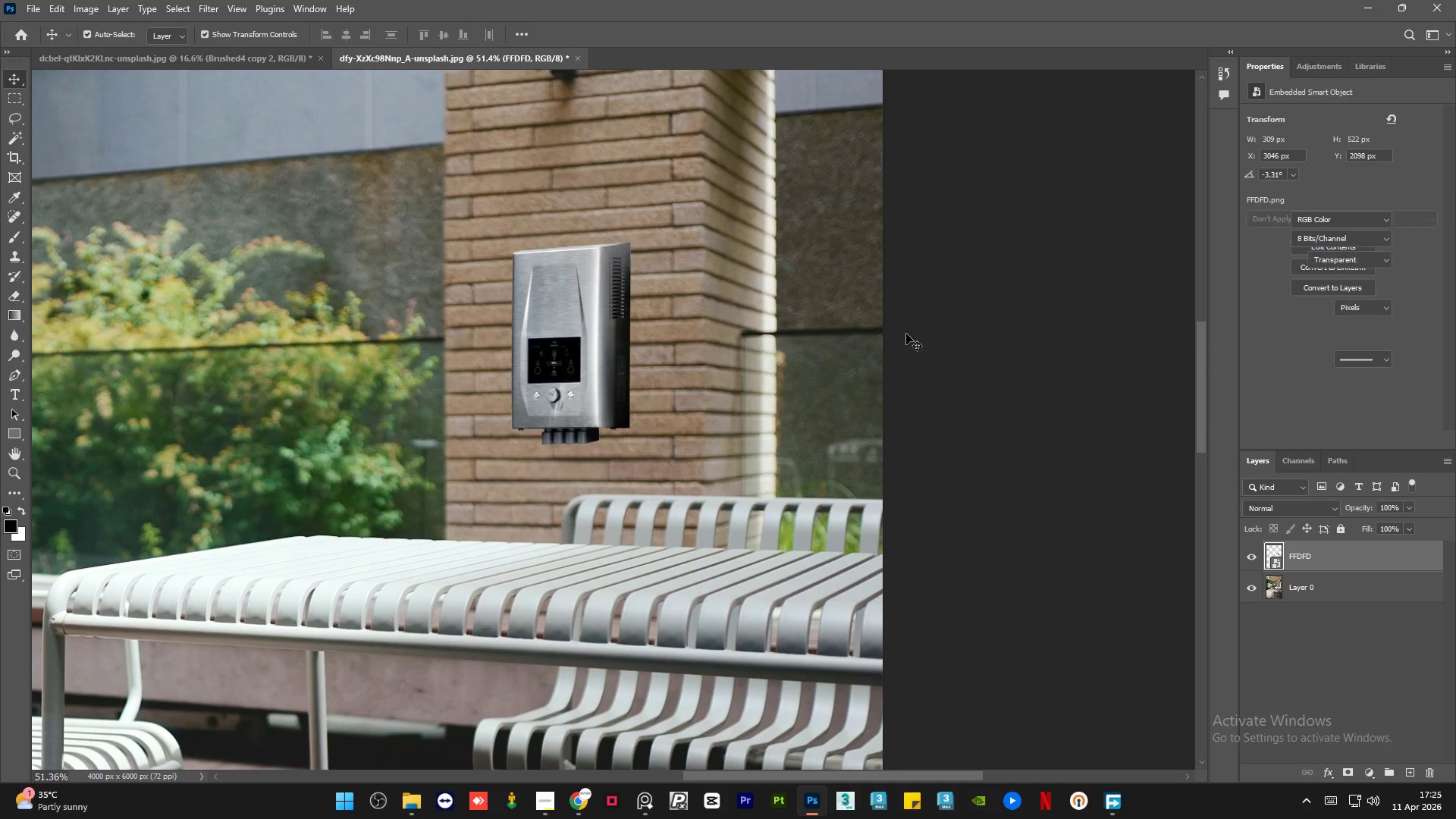 
hold_key(key=AltLeft, duration=1.31)
scroll: coordinate [698, 425], scroll_direction: down, amount: 16.0
 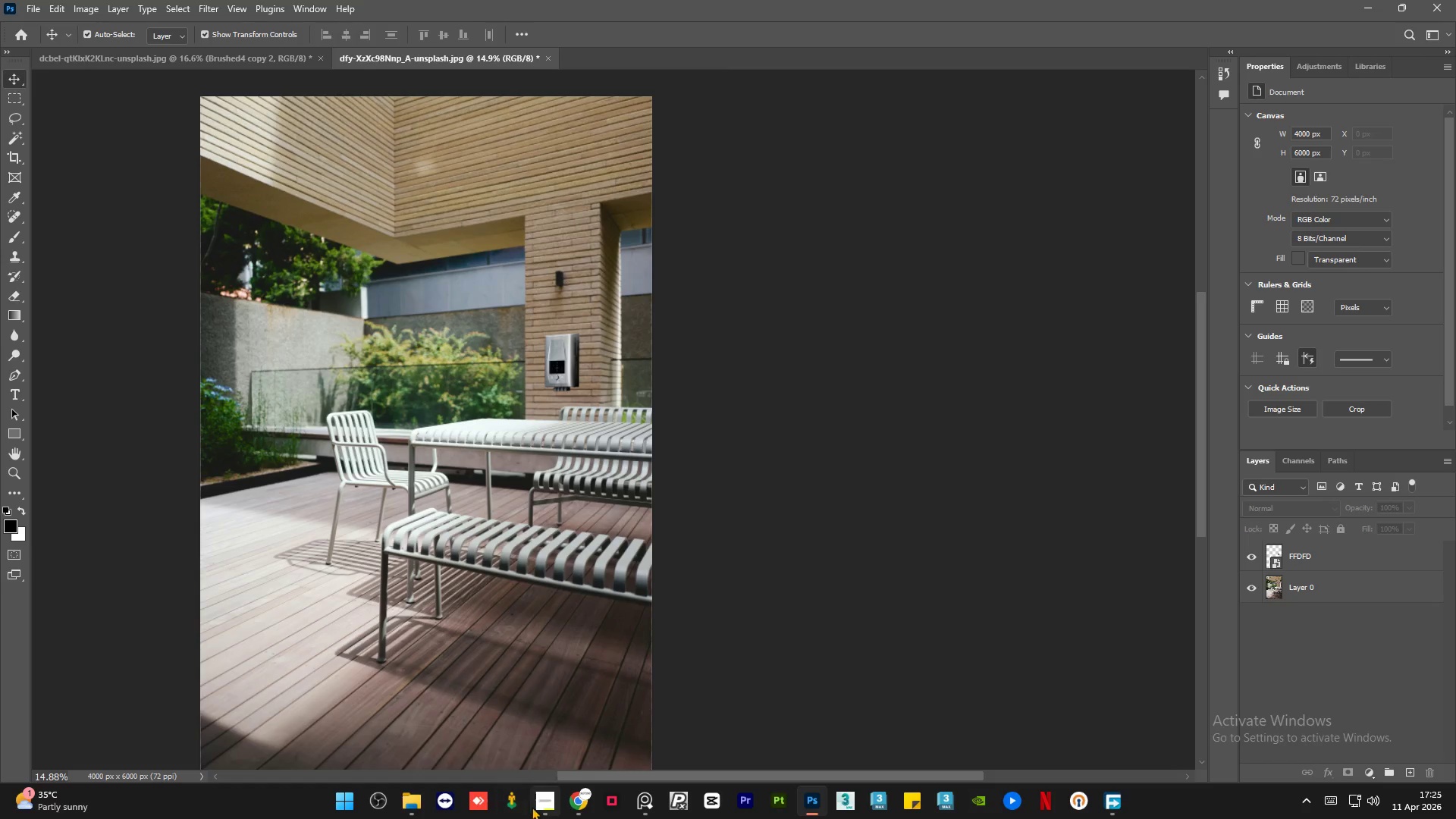 
left_click([541, 801])